 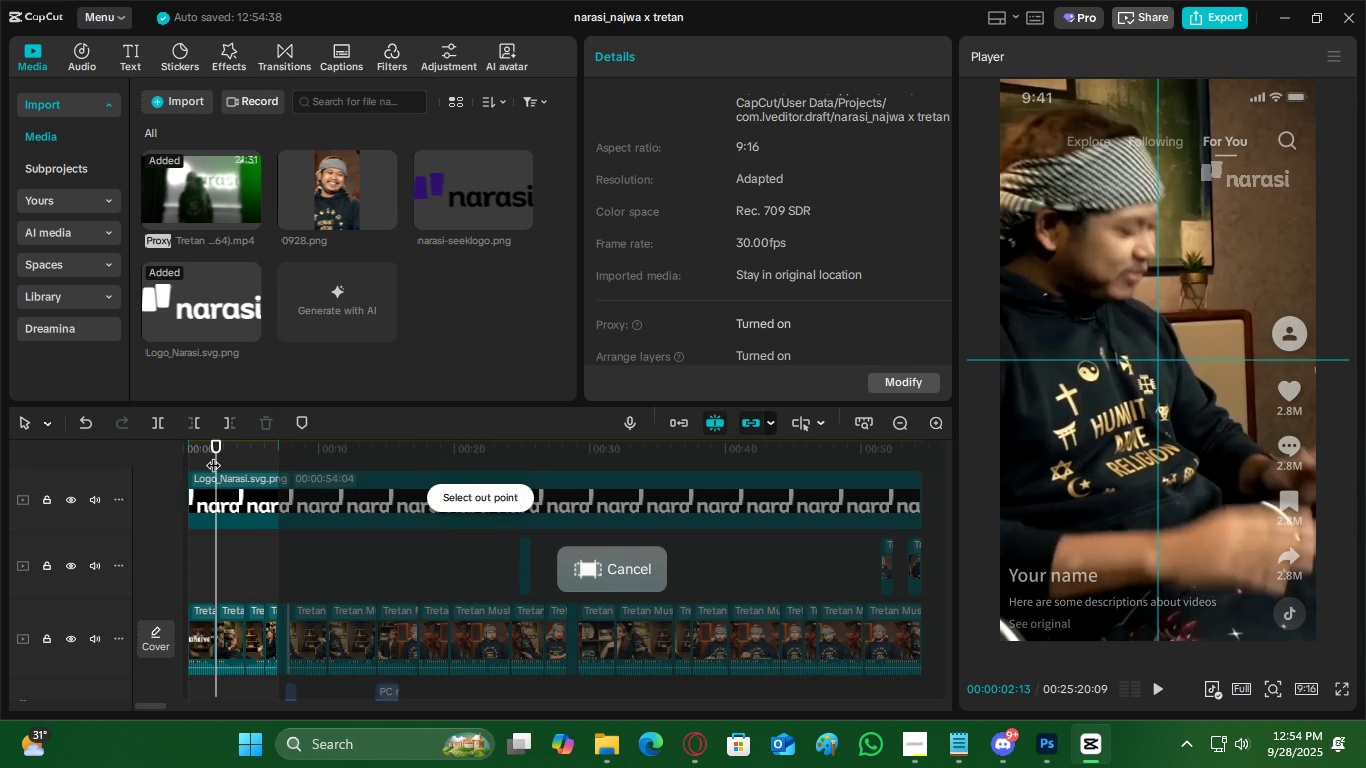 
left_click([882, 85])
 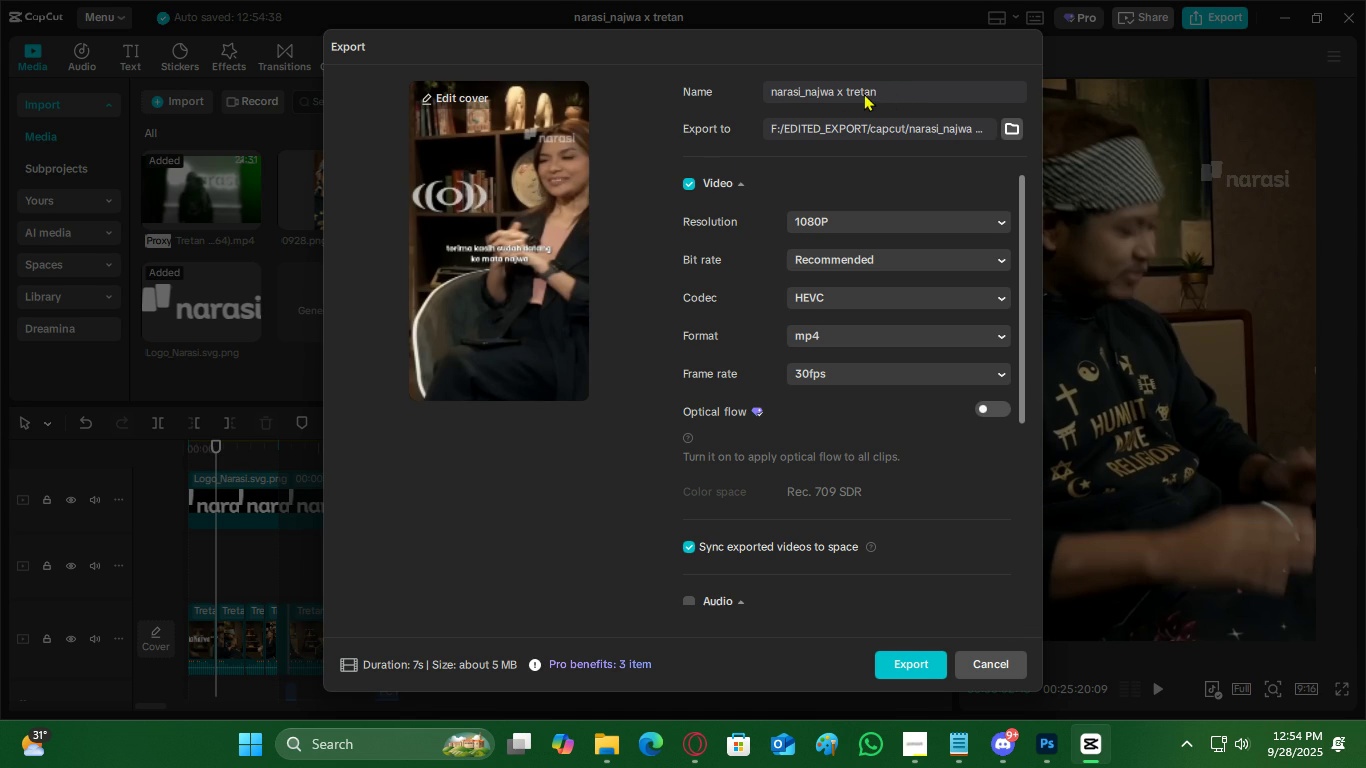 
double_click([864, 93])
 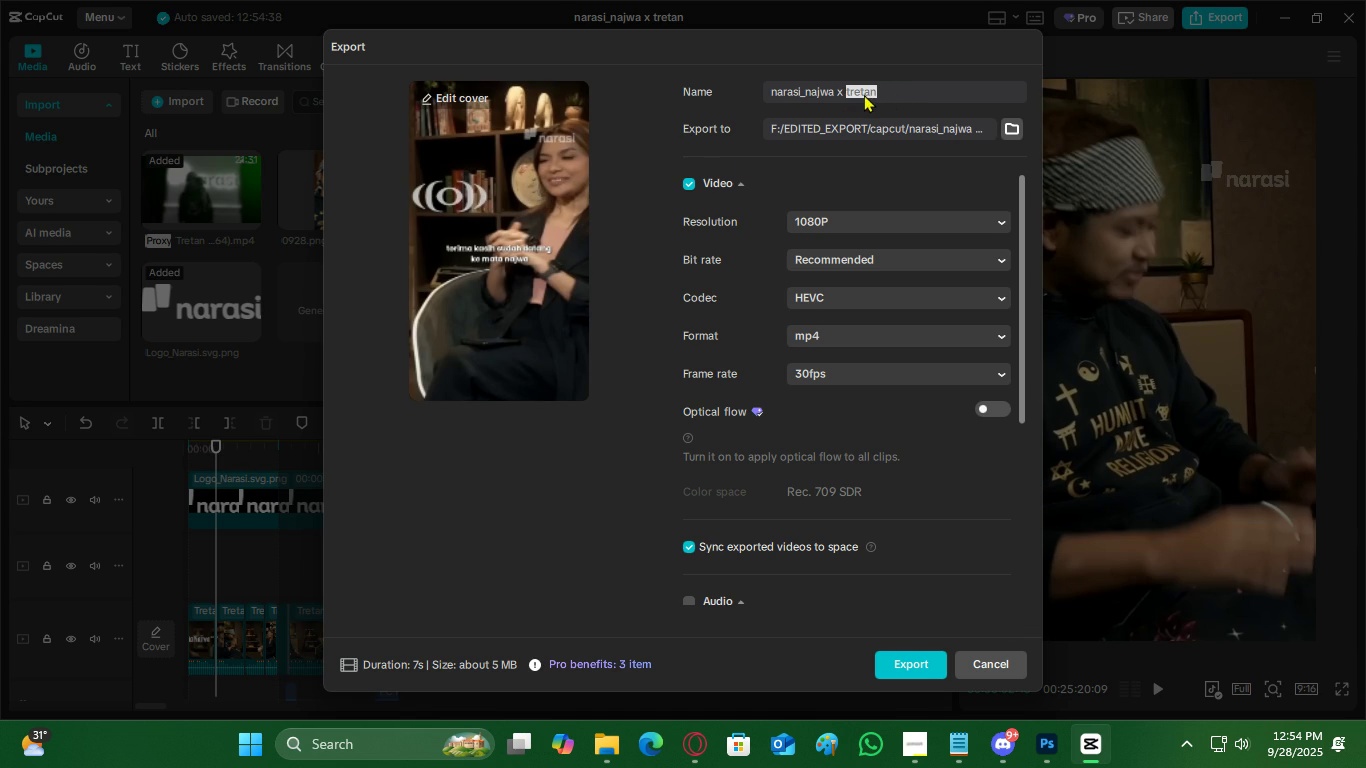 
key(Control+ControlLeft)
 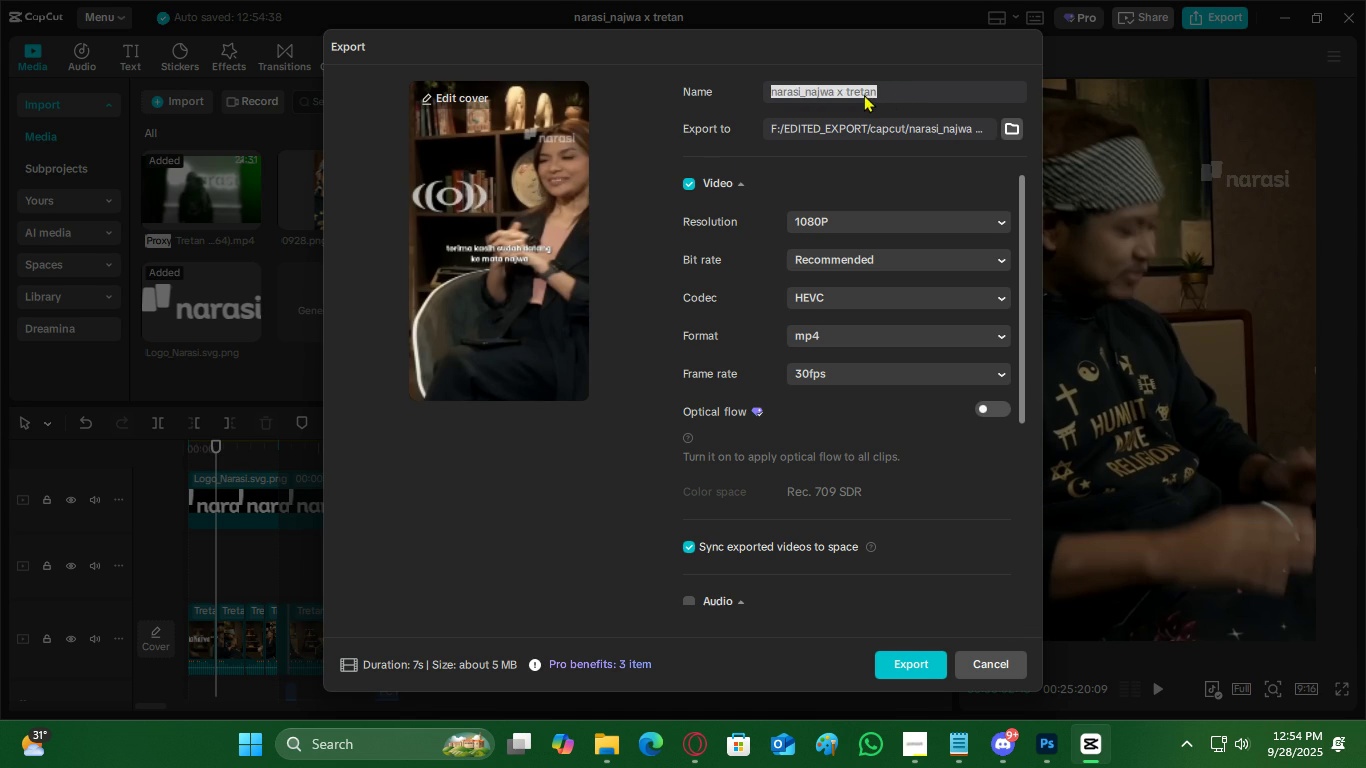 
key(Control+A)
 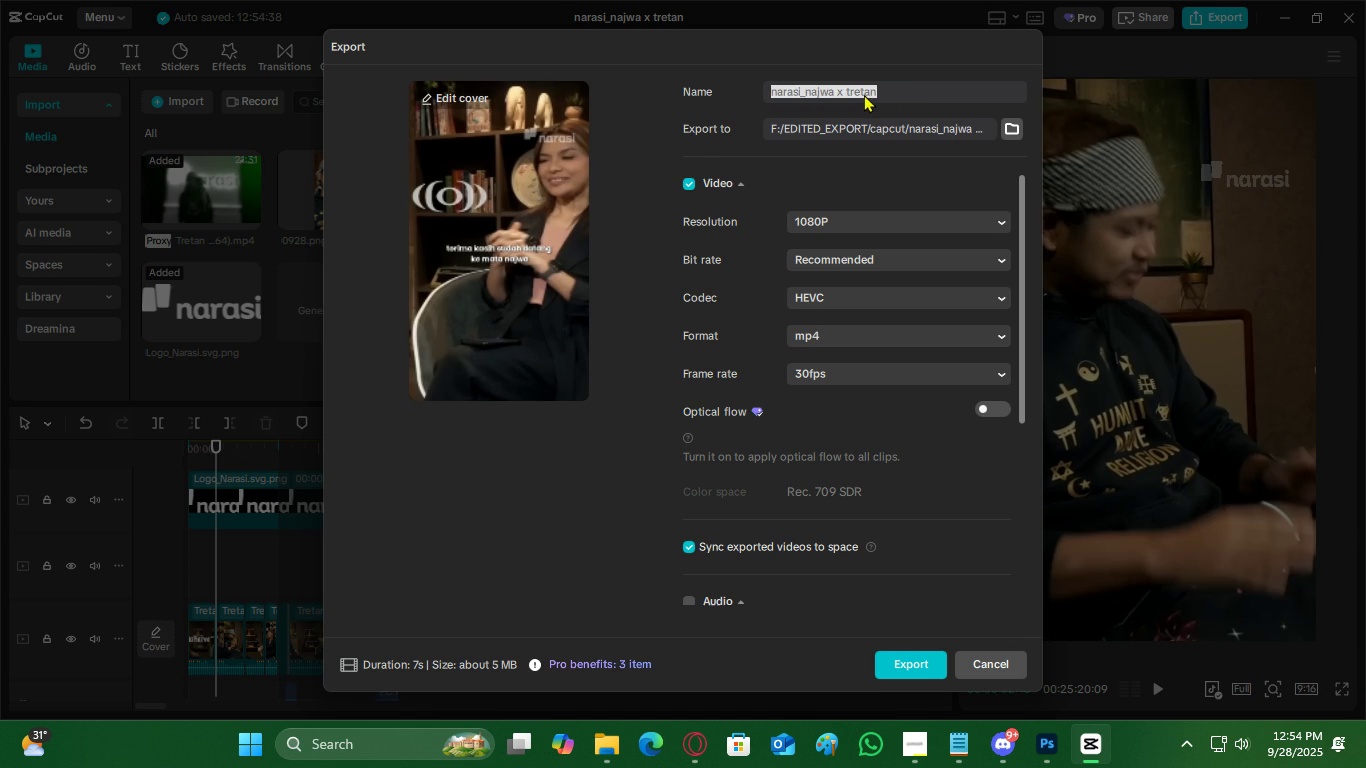 
type(tets)
key(Backspace)
key(Backspace)
type(st)
 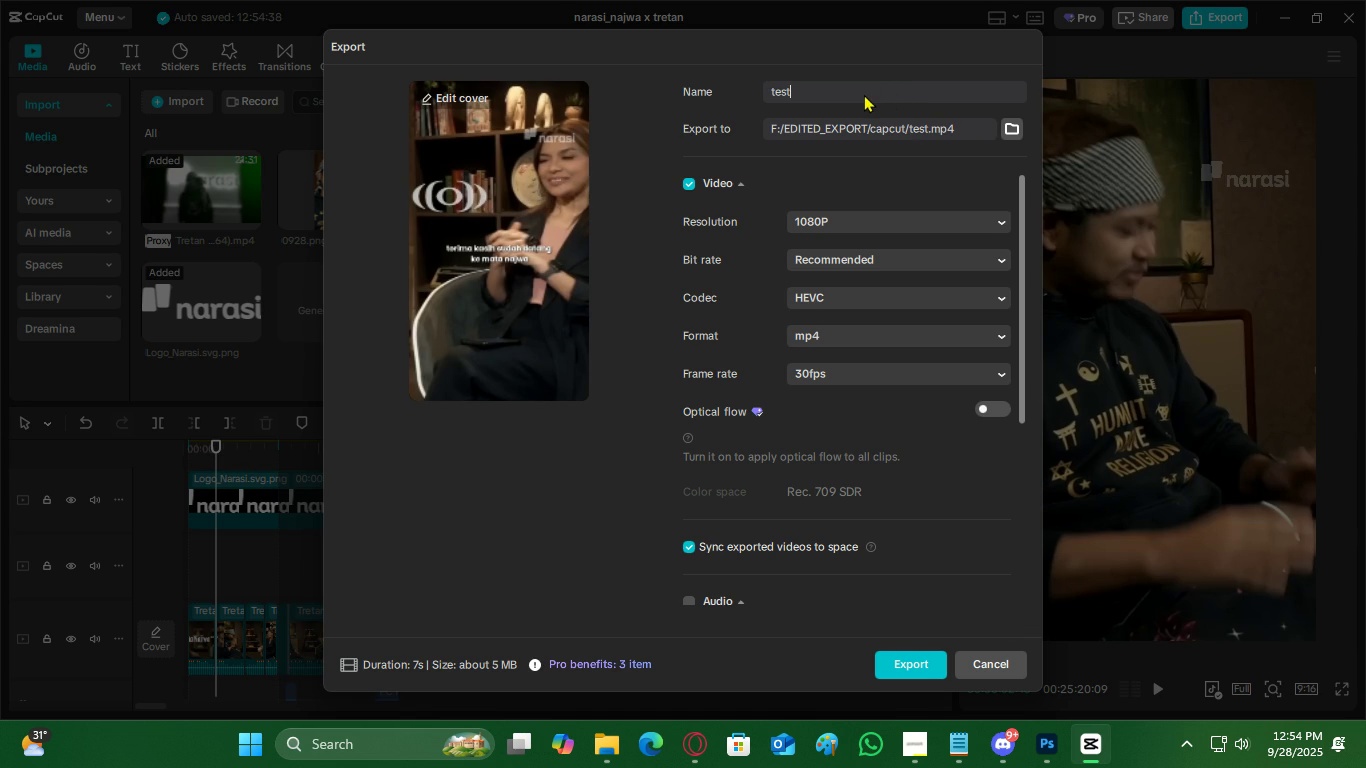 
key(Enter)
 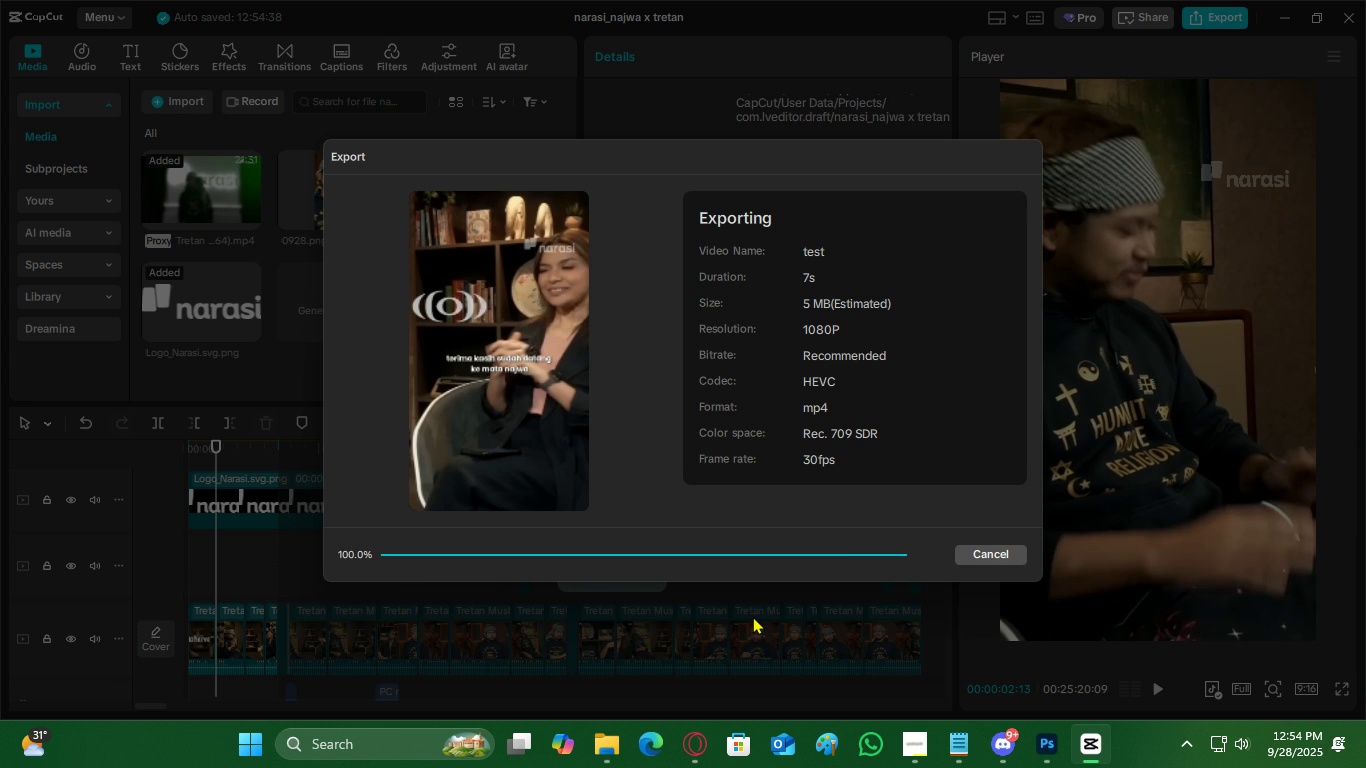 
wait(6.21)
 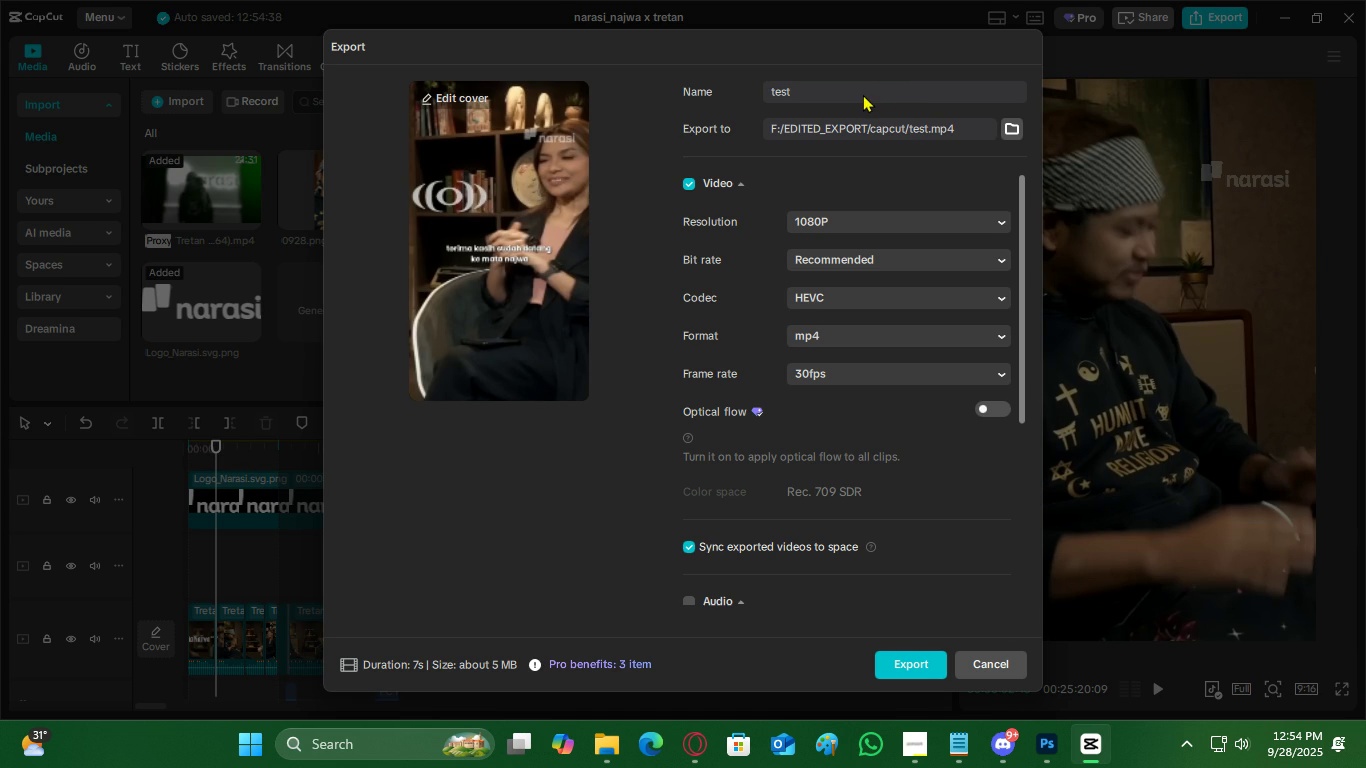 
left_click([993, 654])
 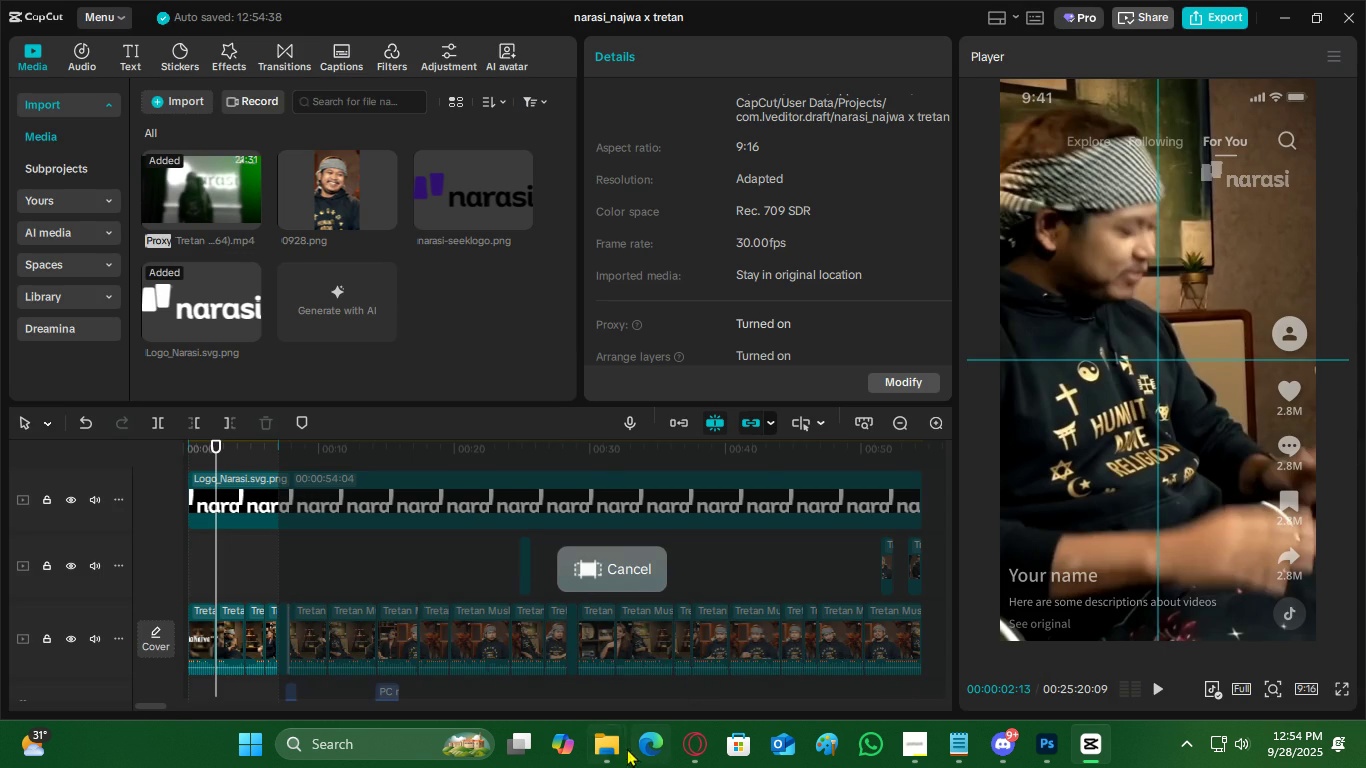 
left_click([611, 742])
 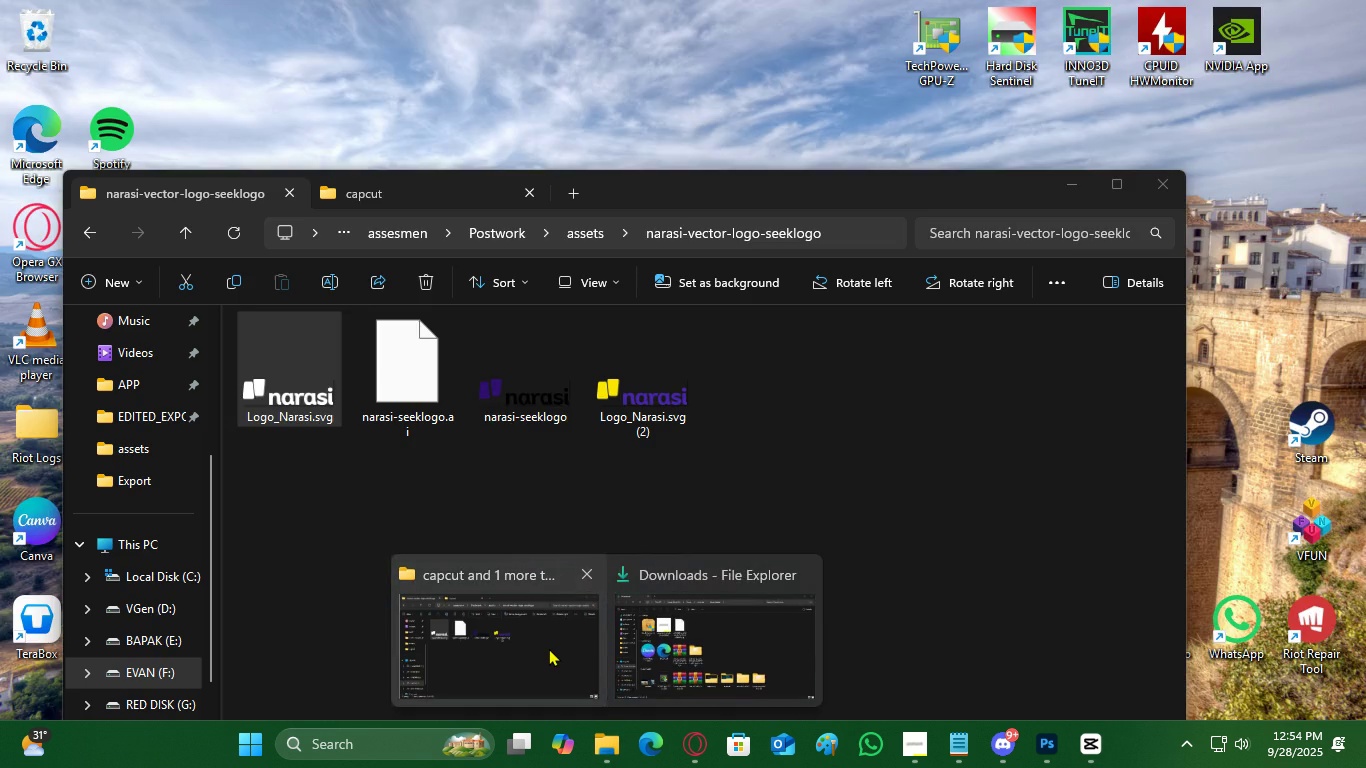 
left_click([549, 648])
 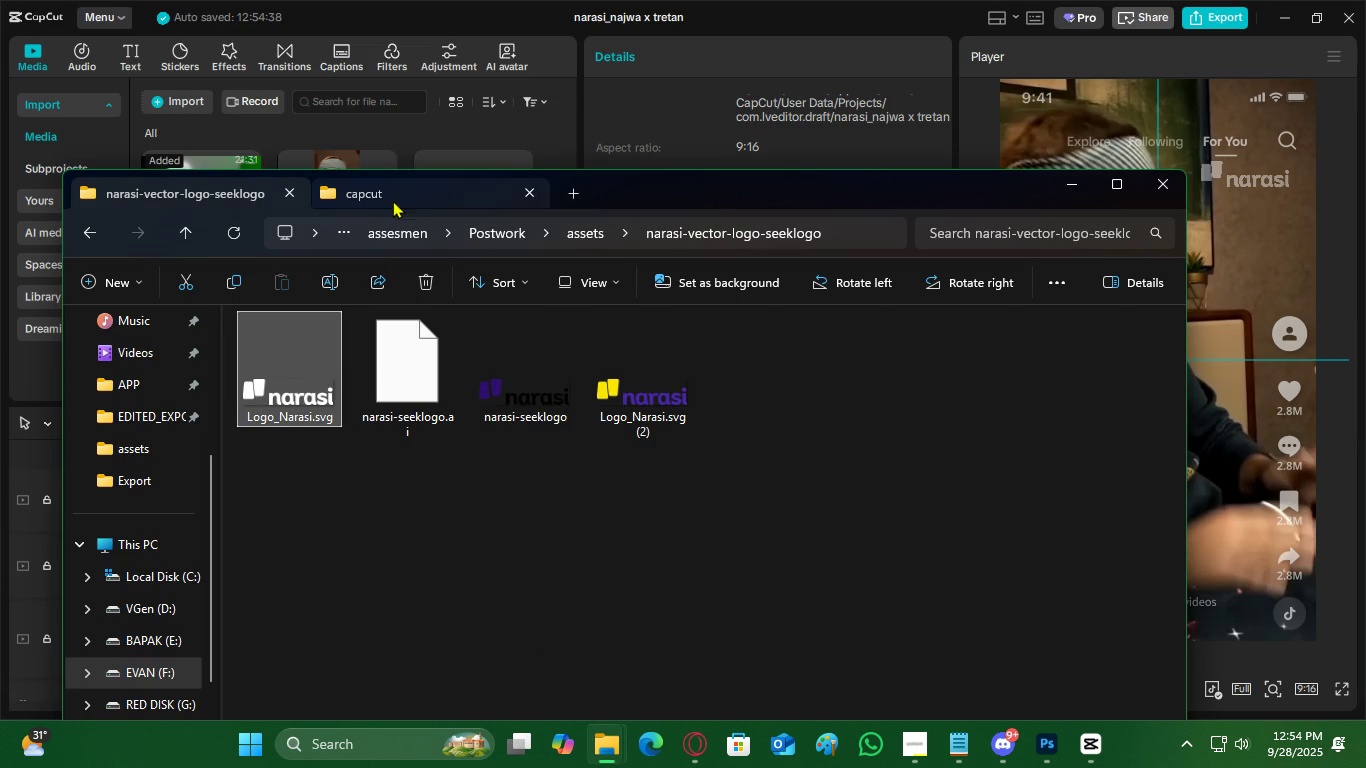 
left_click([396, 197])
 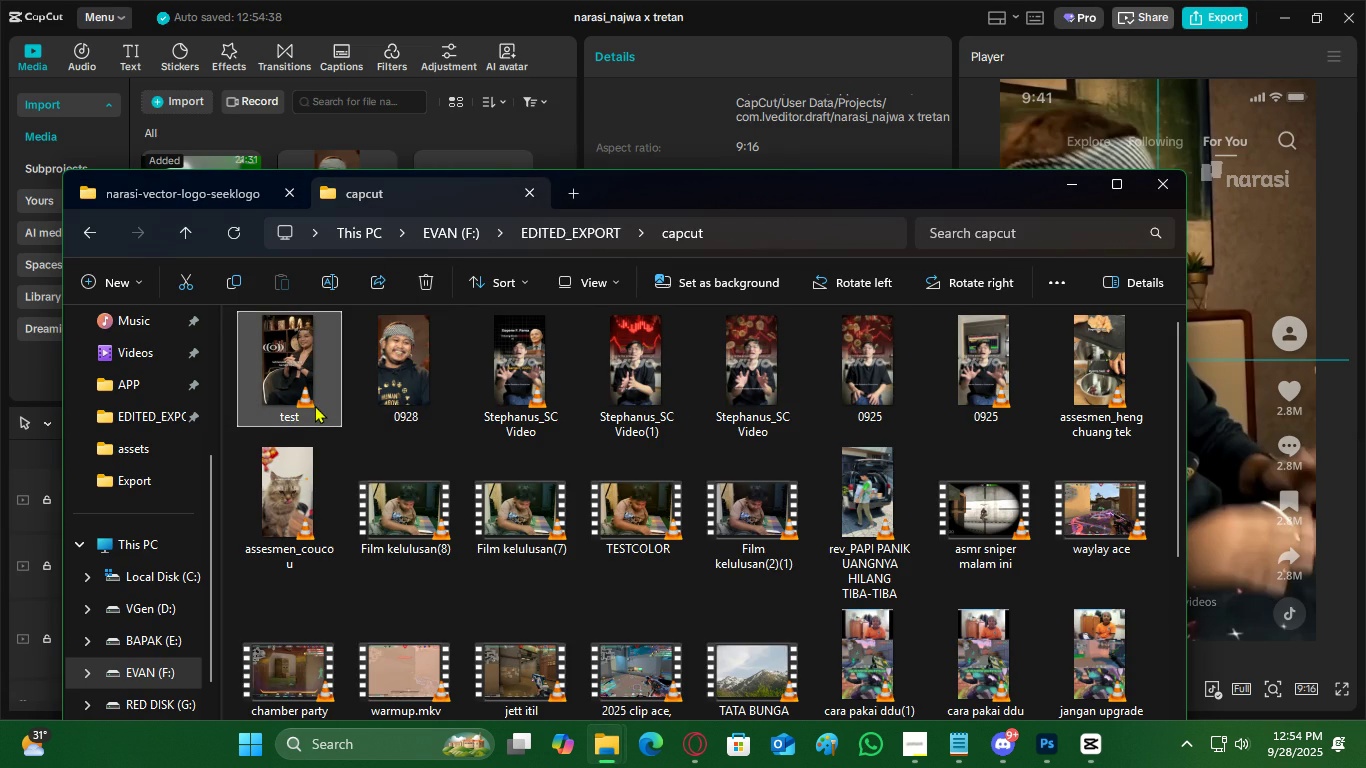 
double_click([315, 405])
 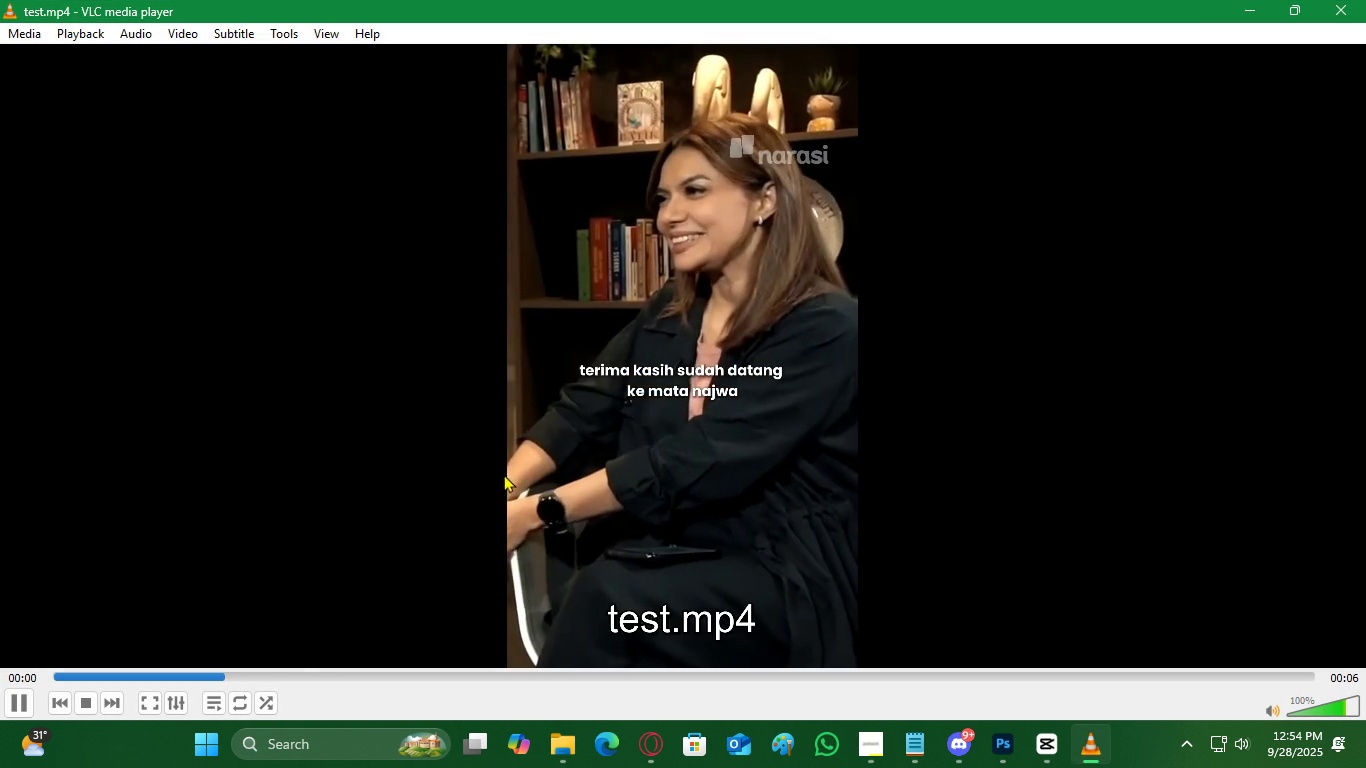 
key(Space)
 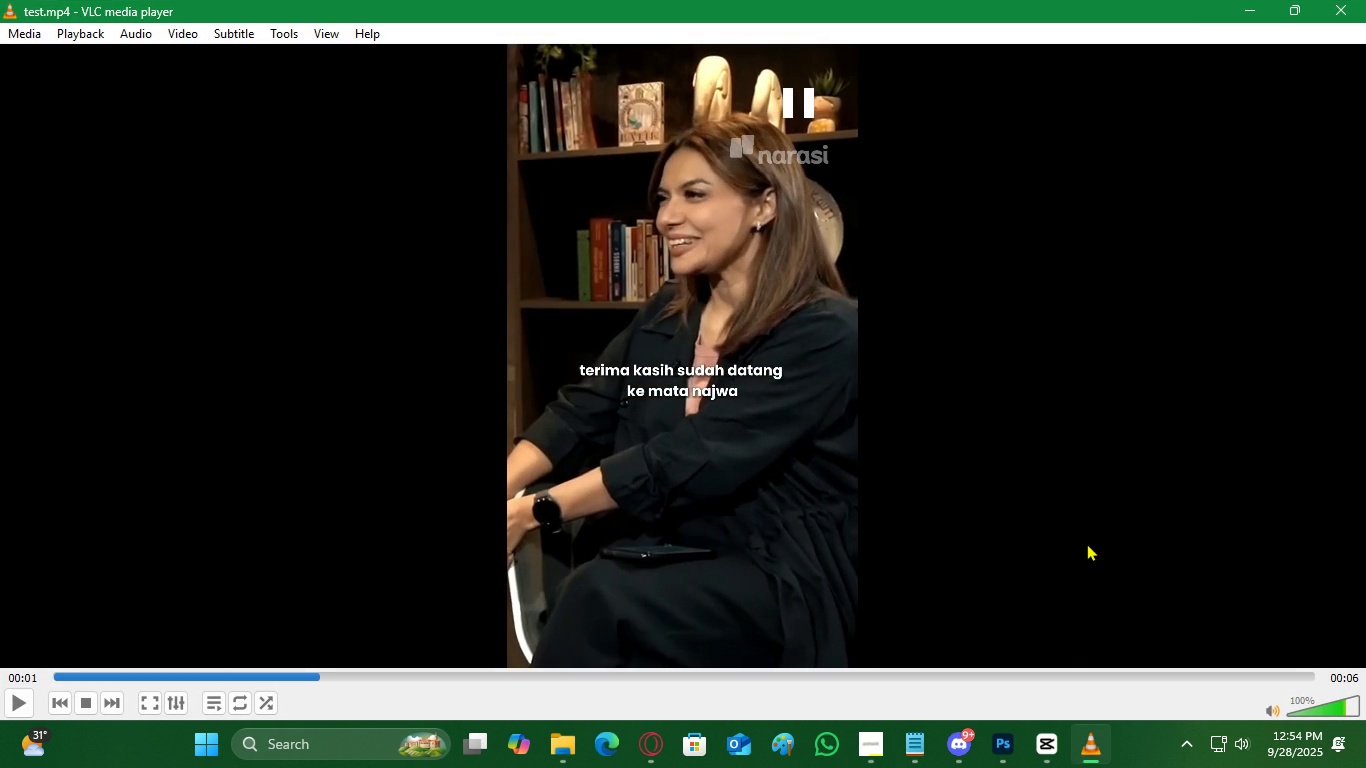 
double_click([1087, 543])
 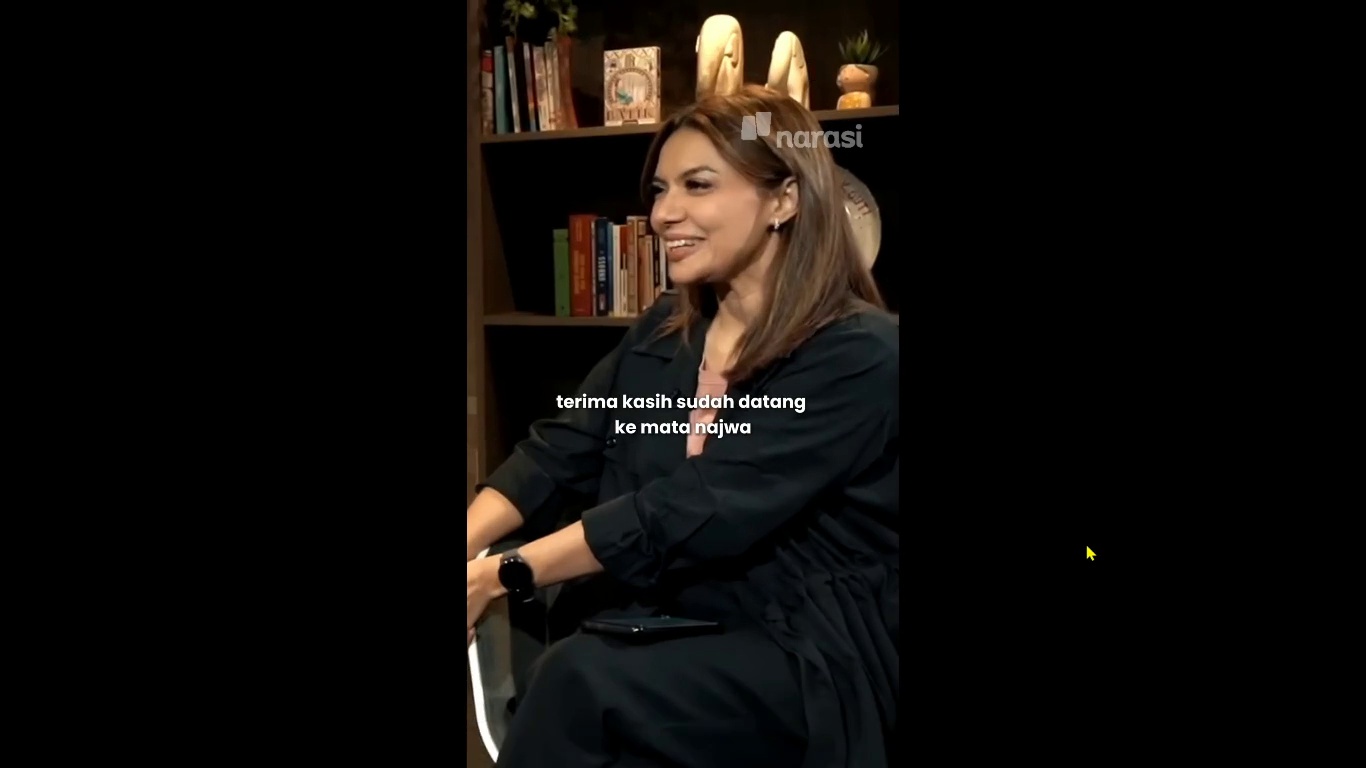 
key(Space)
 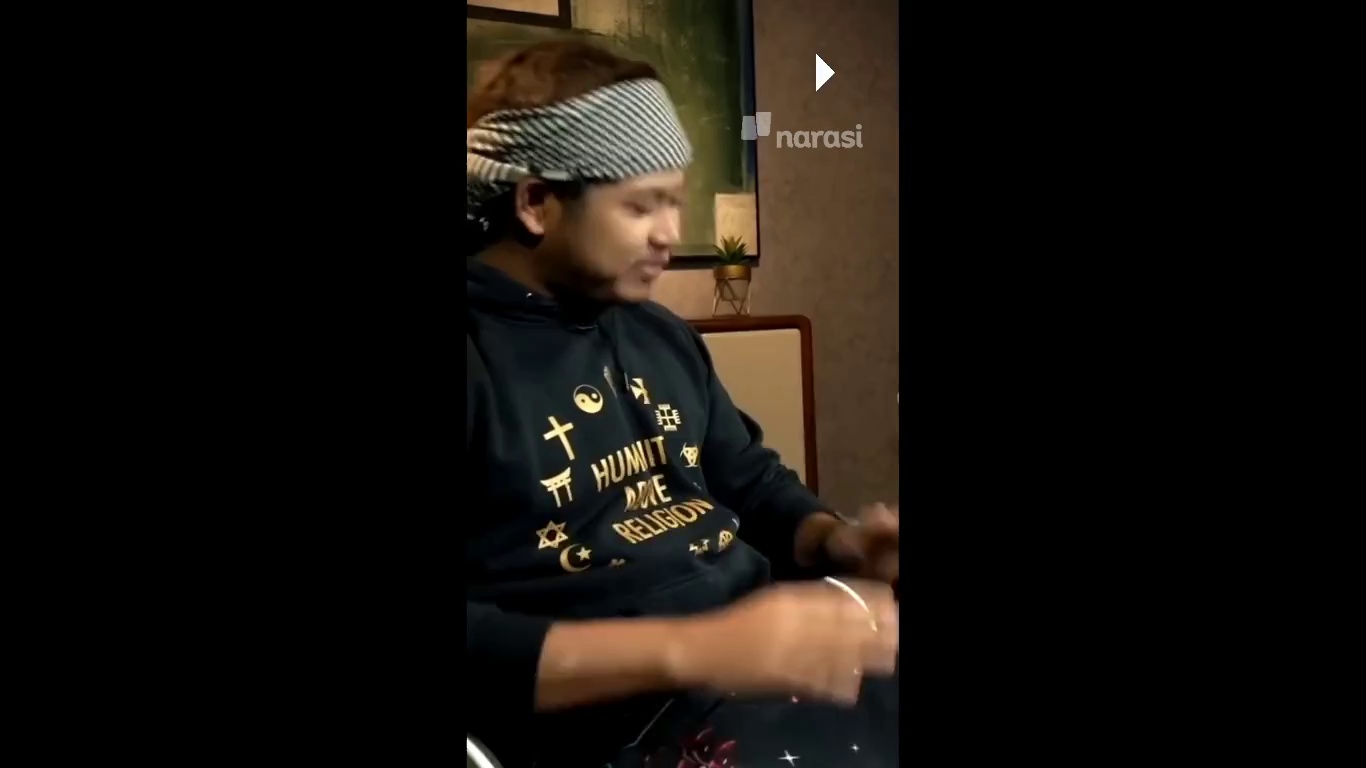 
key(Space)
 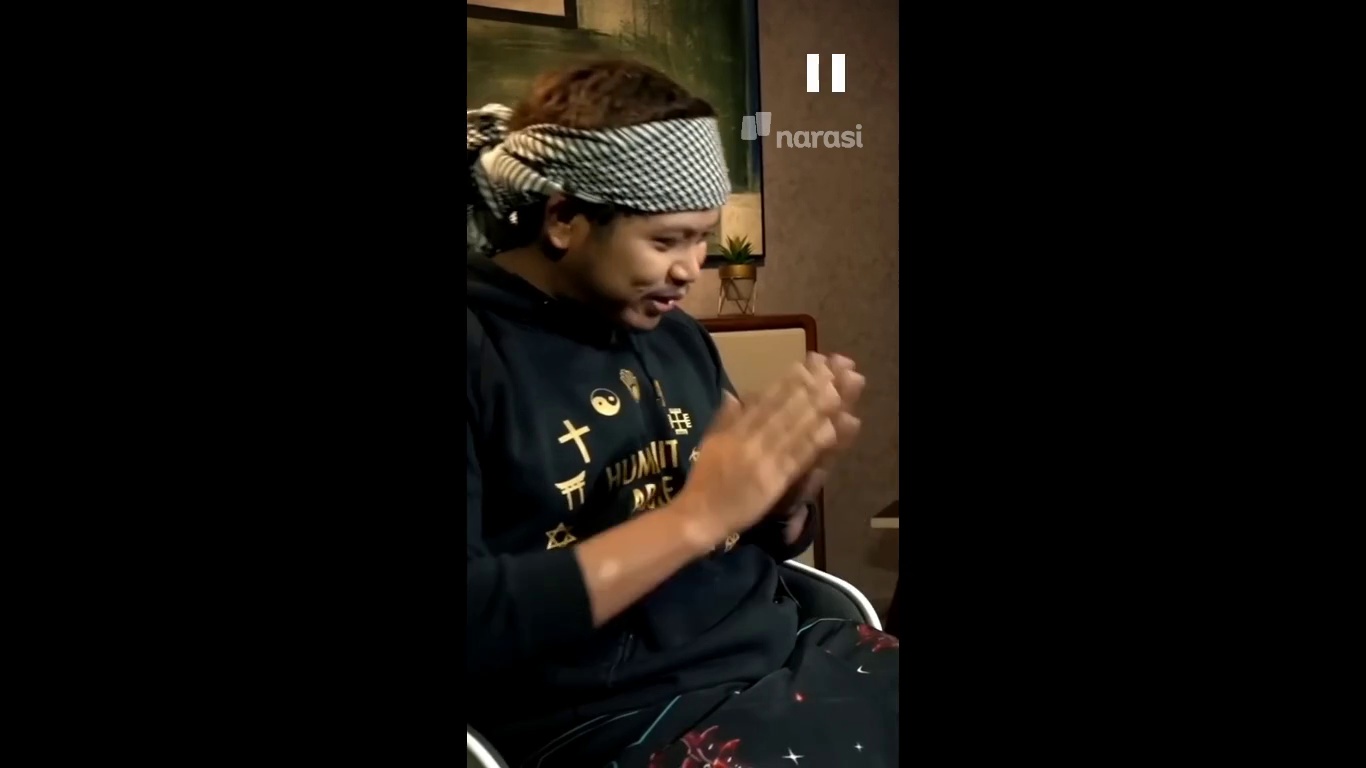 
key(Space)
 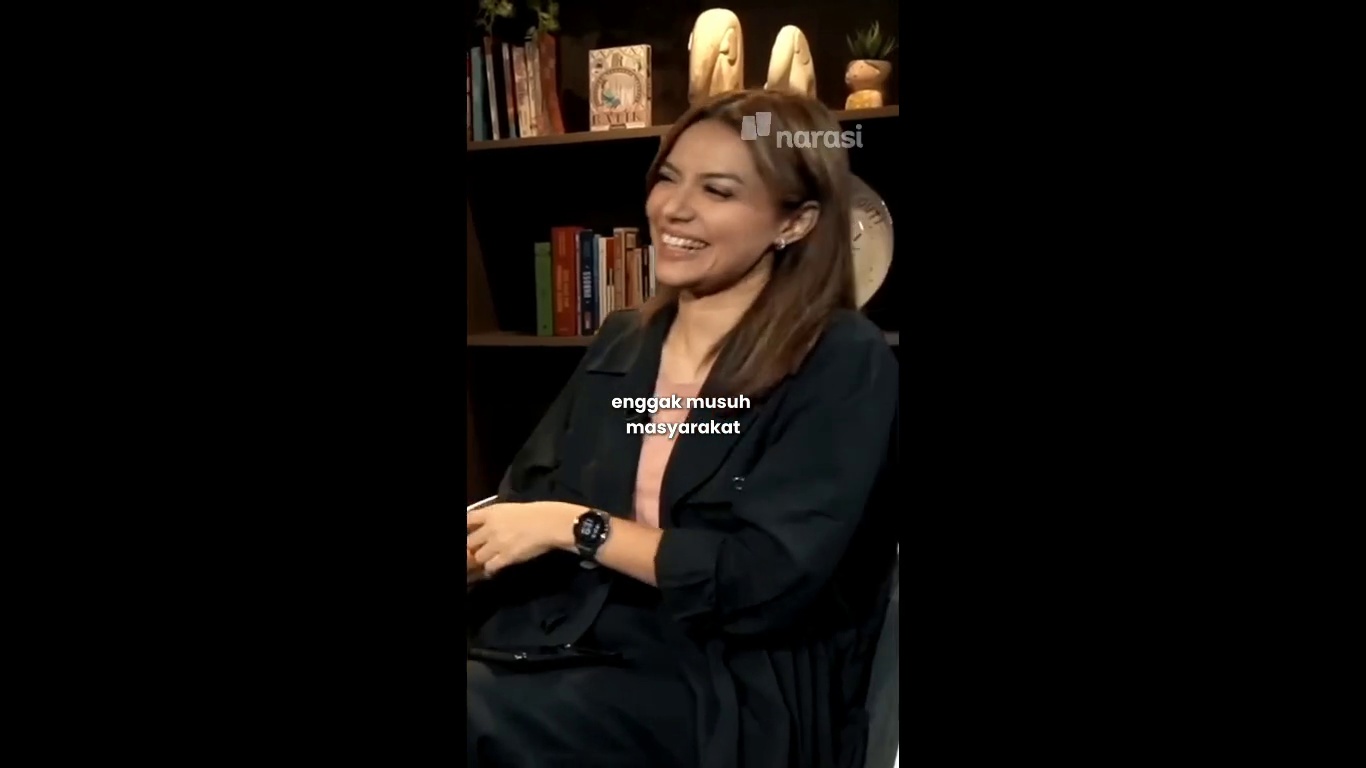 
wait(6.02)
 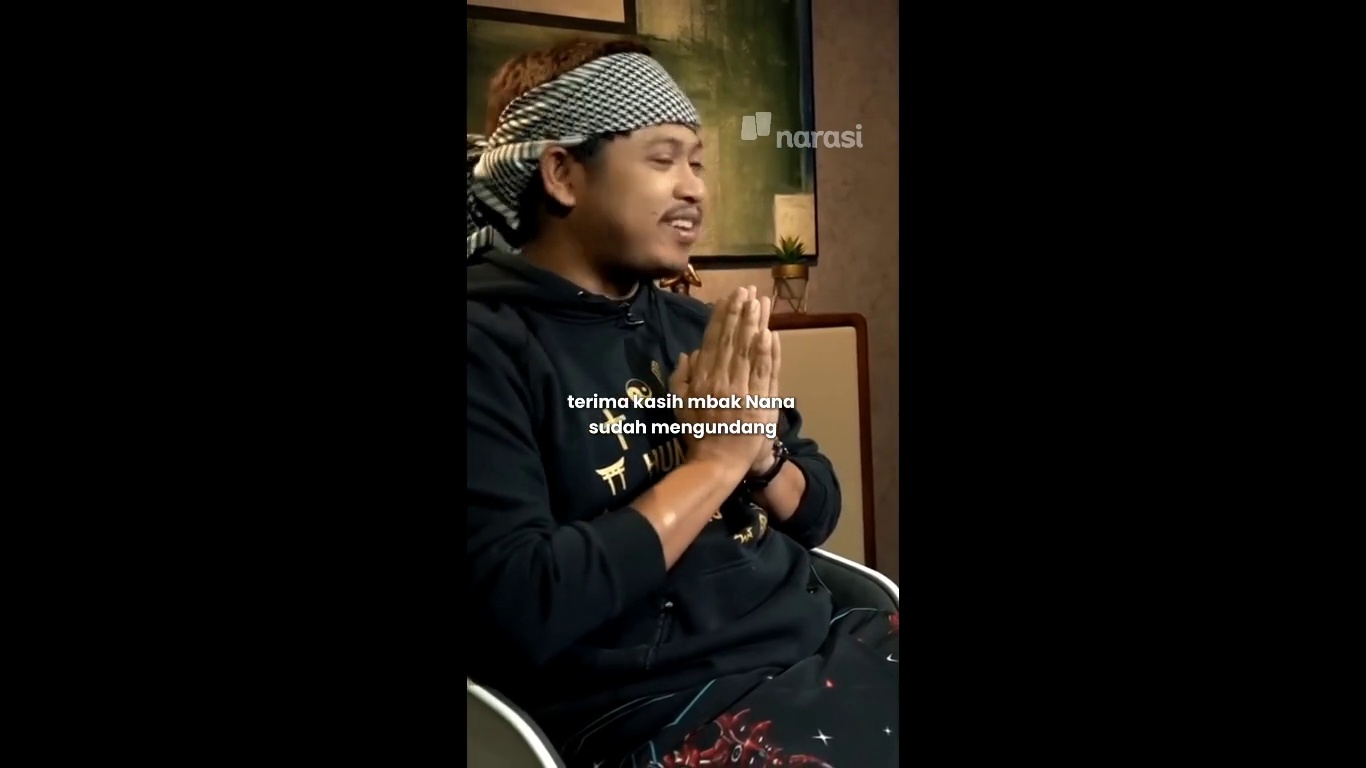 
left_click([1157, 104])
 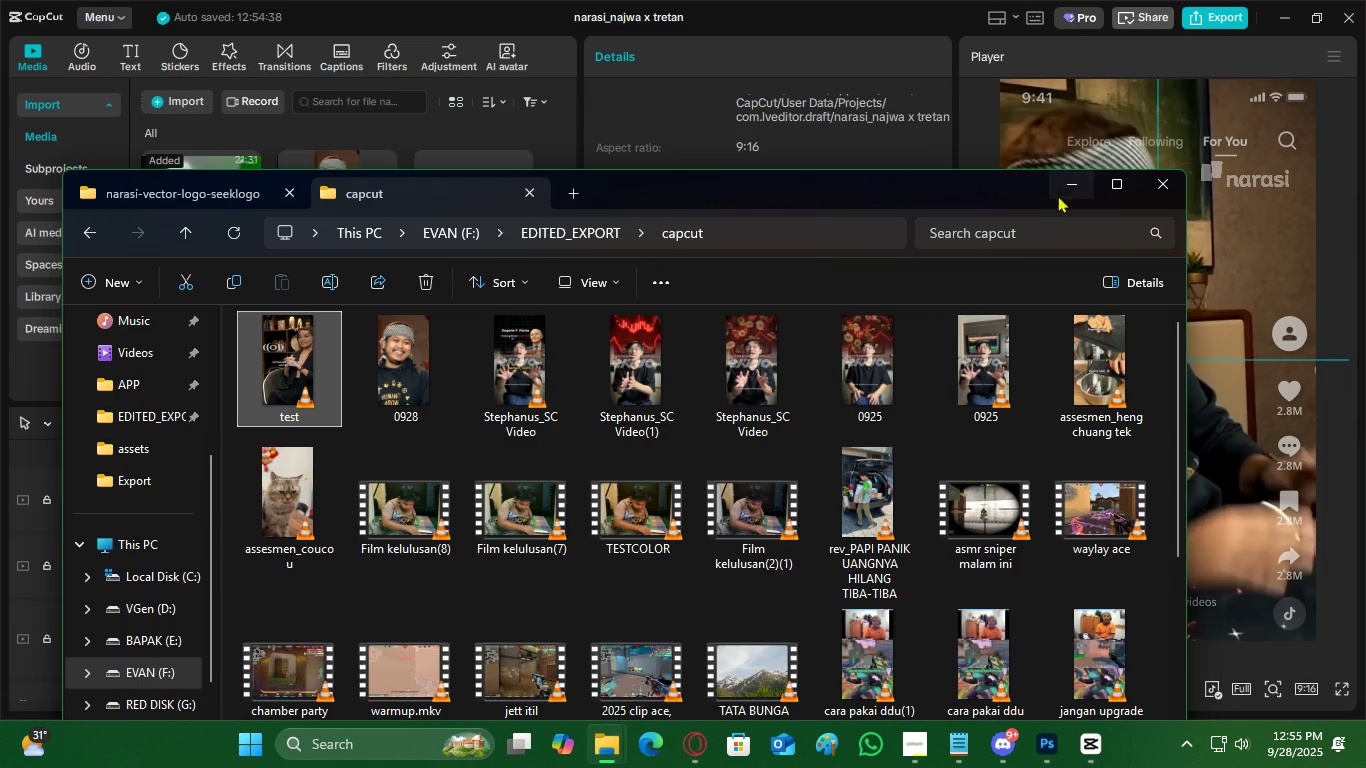 
left_click([1068, 182])
 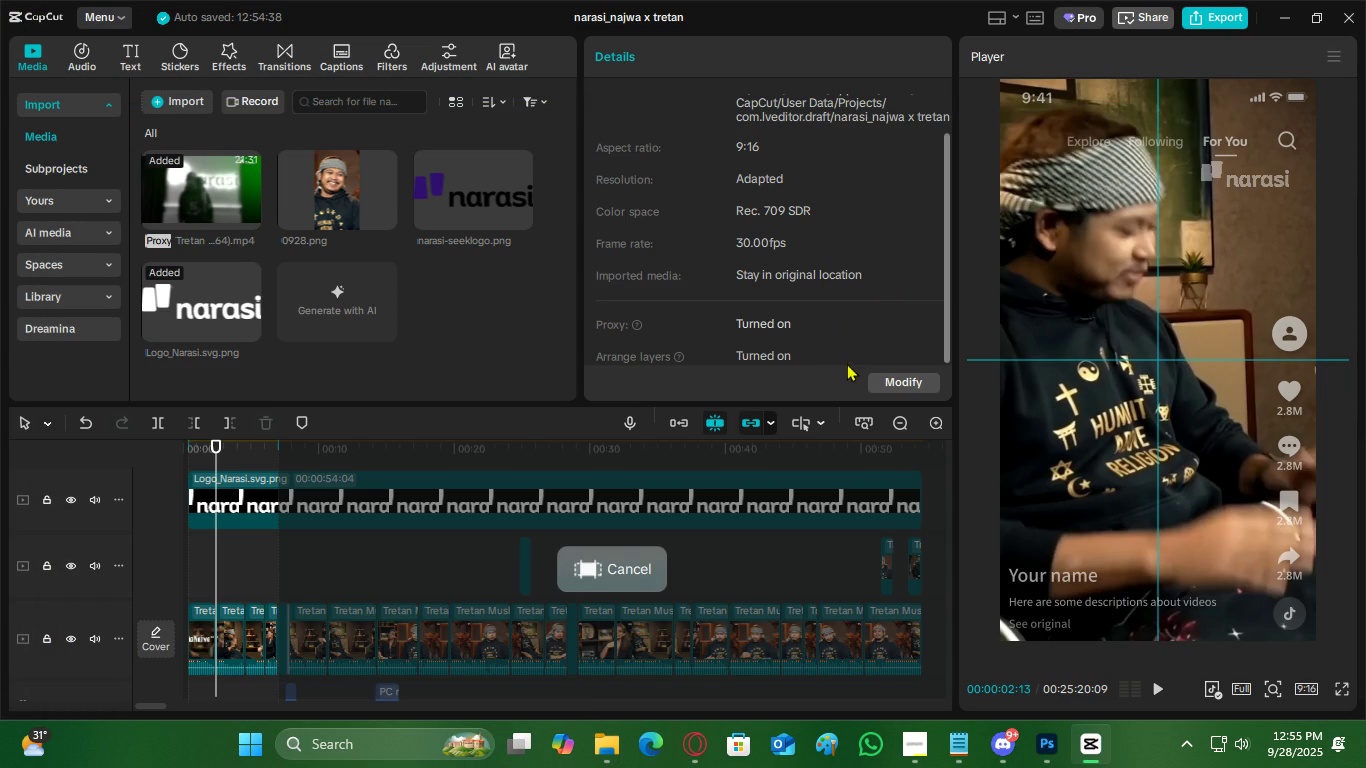 
scroll: coordinate [844, 338], scroll_direction: down, amount: 2.0
 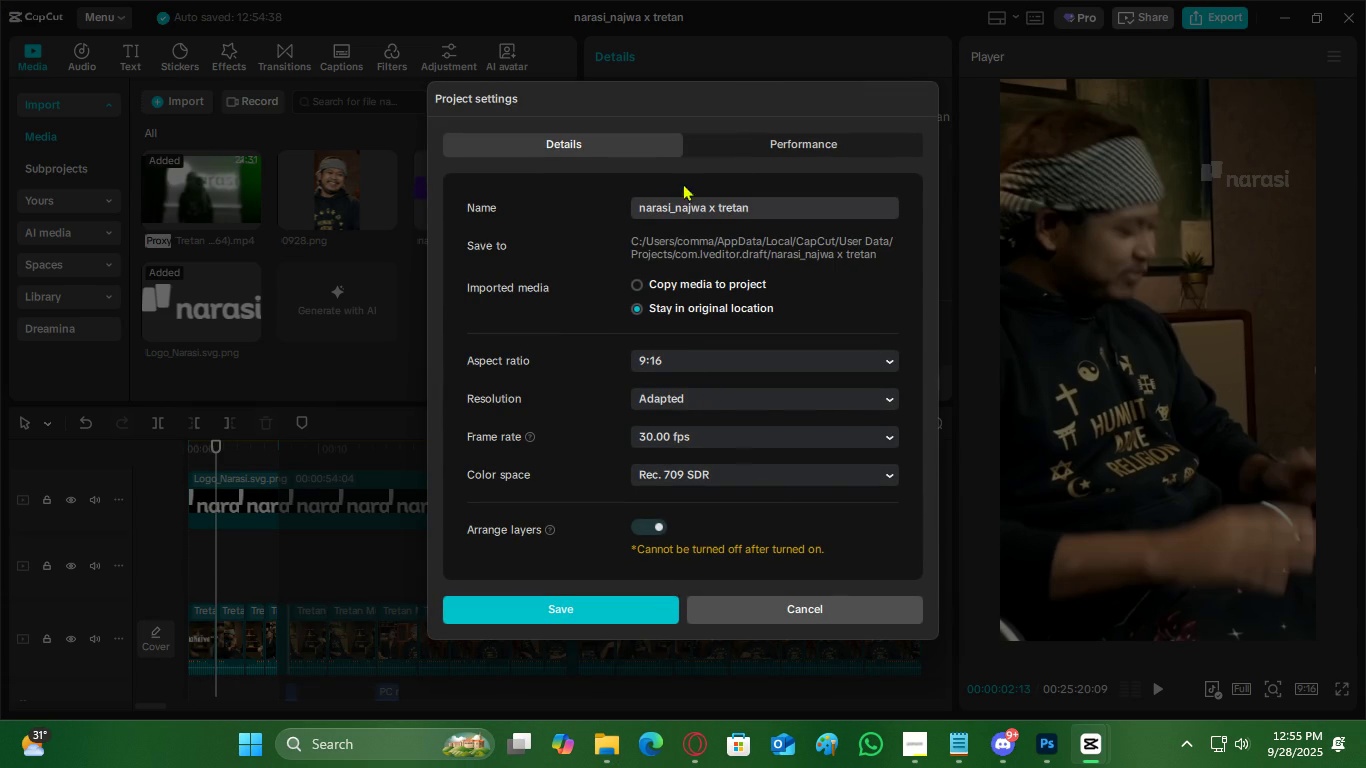 
left_click([761, 143])
 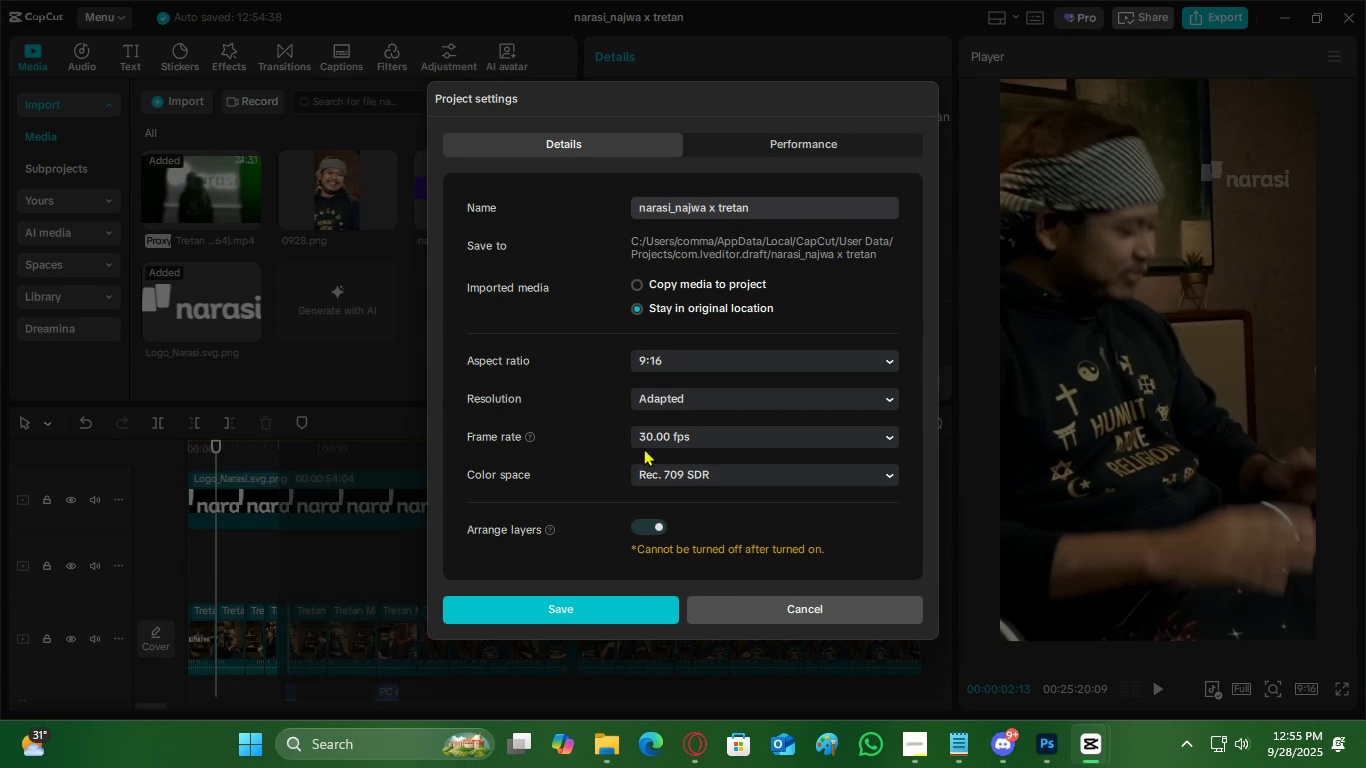 
scroll: coordinate [724, 525], scroll_direction: down, amount: 2.0
 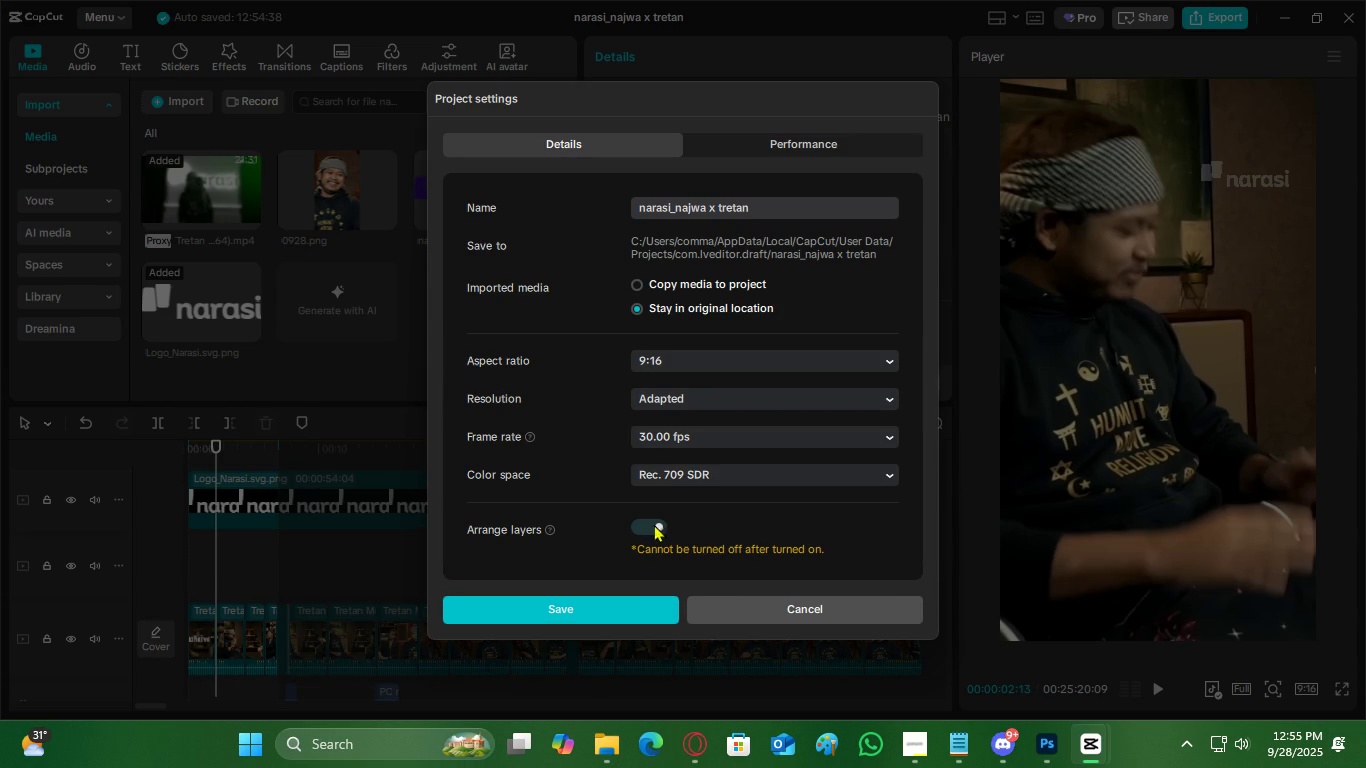 
left_click([651, 521])
 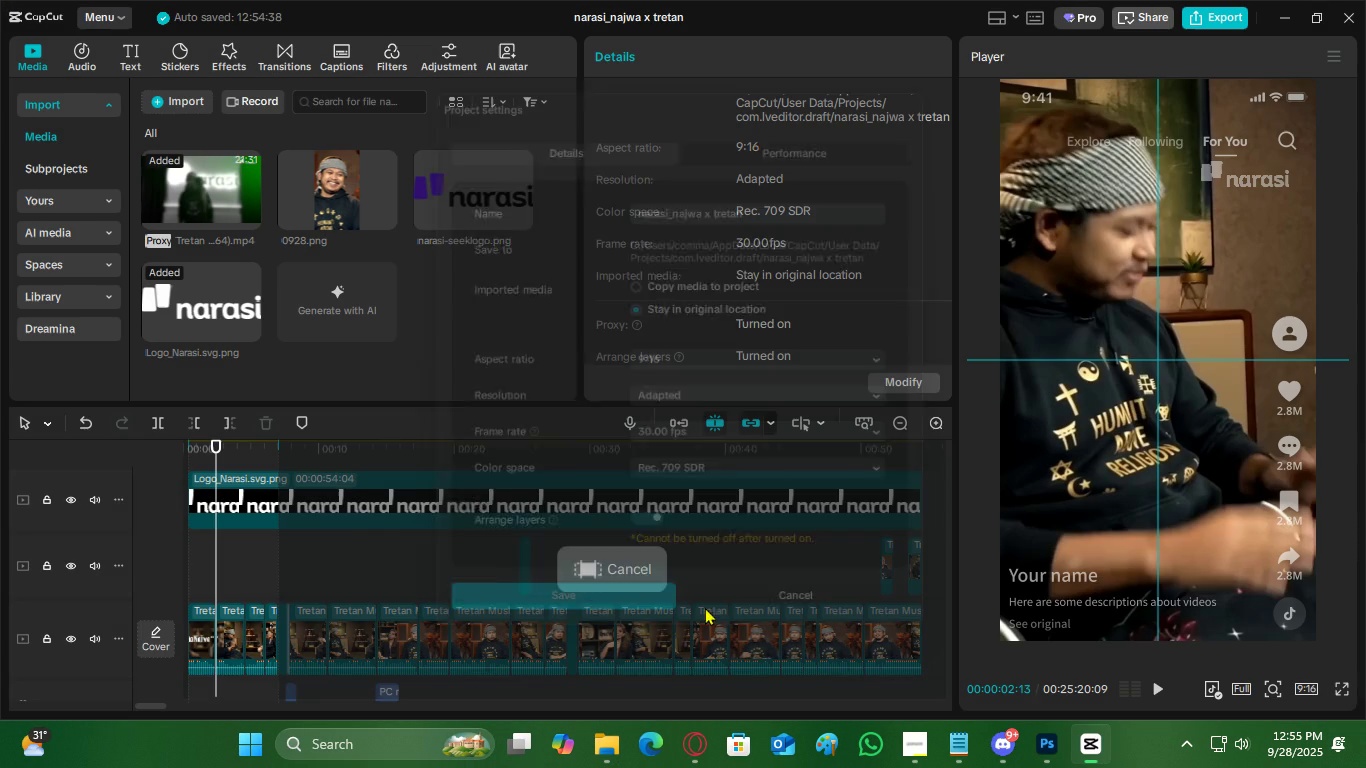 
left_click([303, 501])
 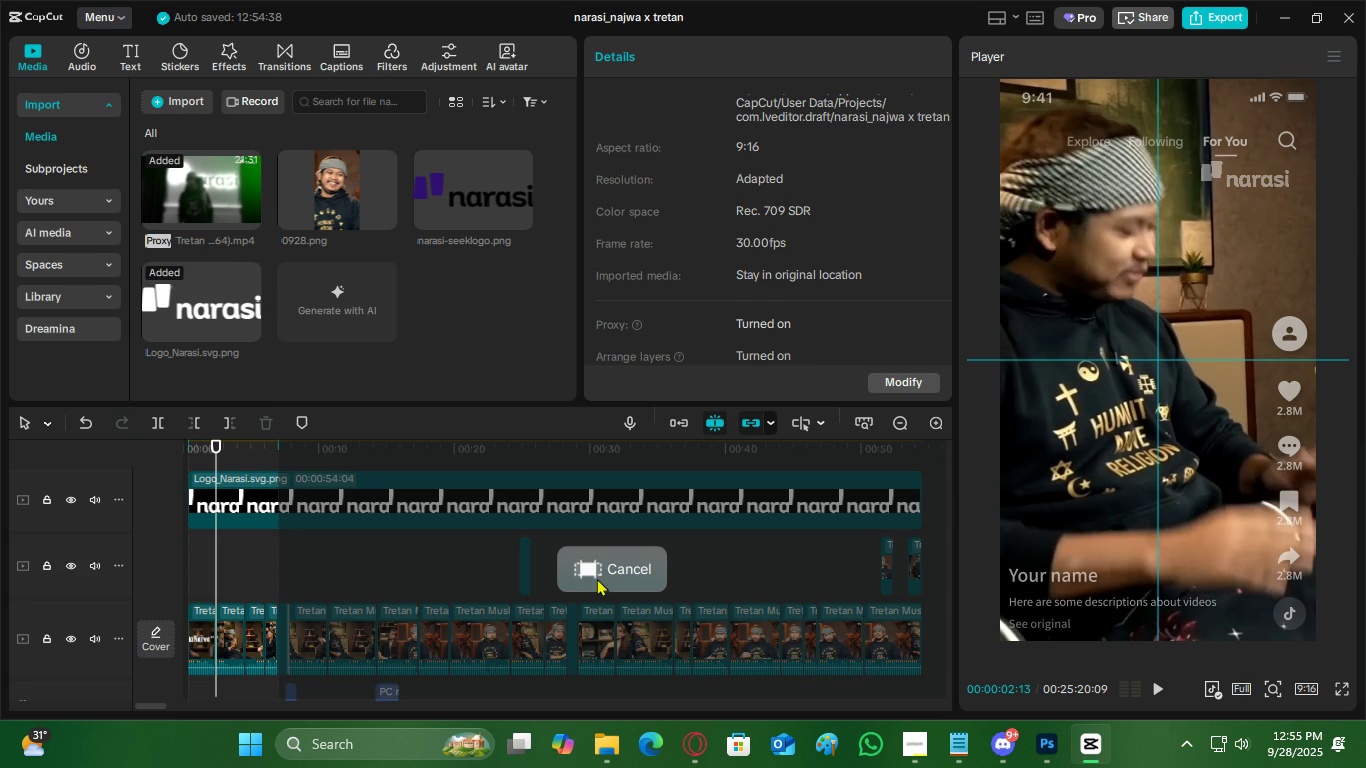 
left_click([607, 569])
 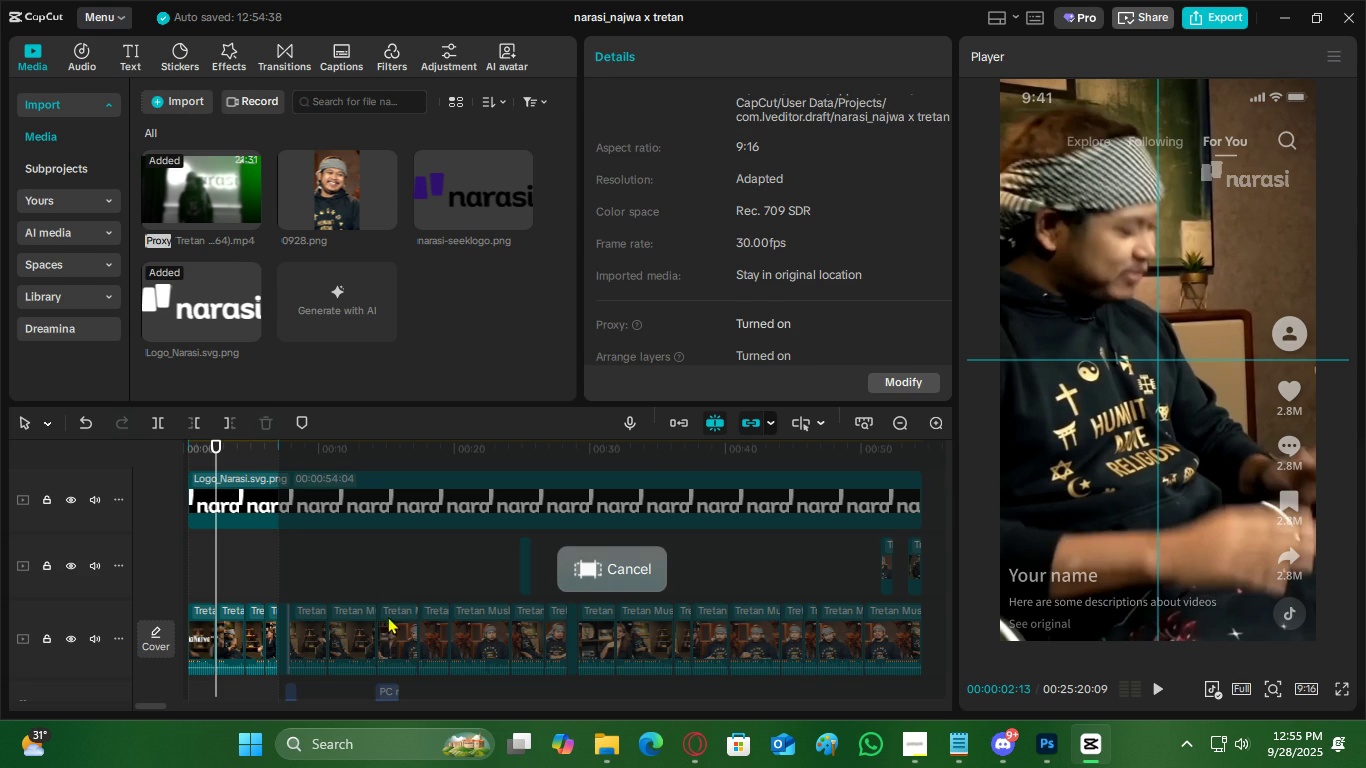 
mouse_move([390, 599])
 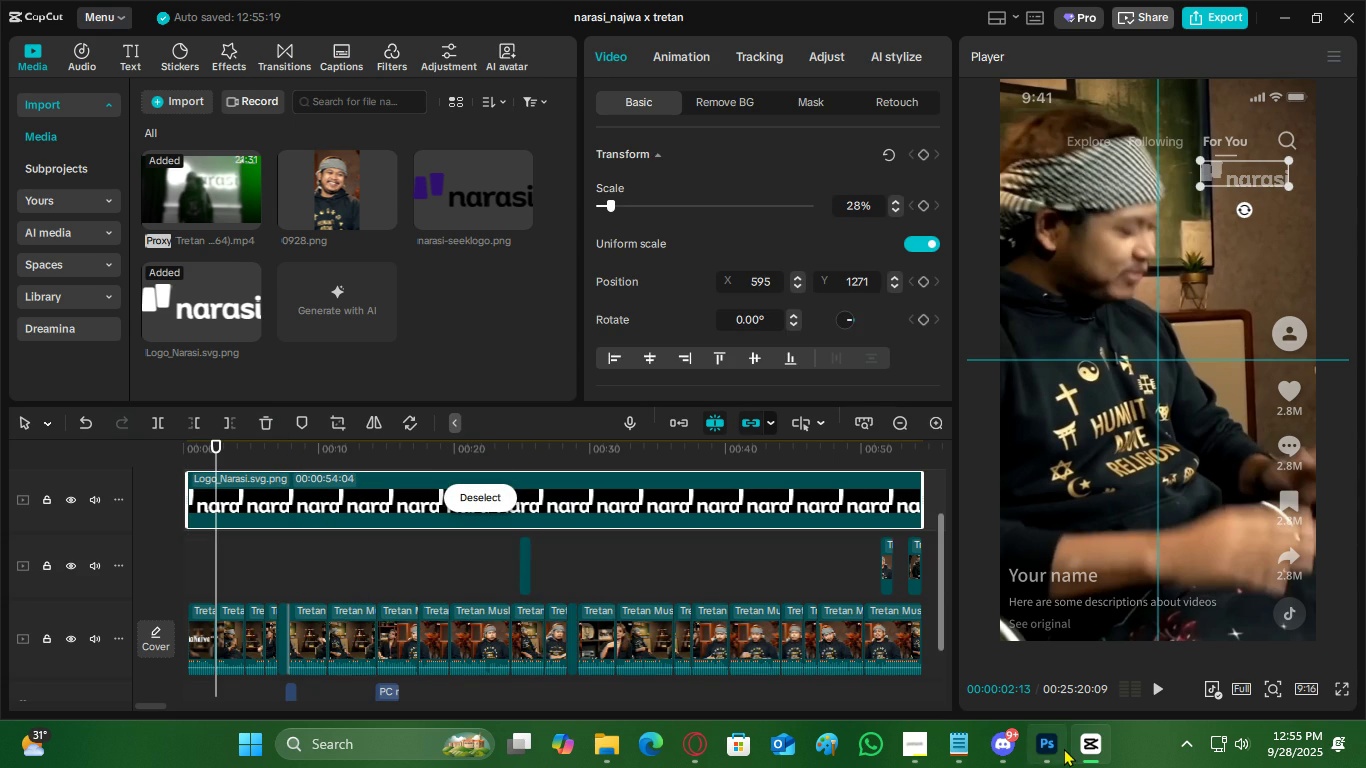 
left_click([1064, 748])
 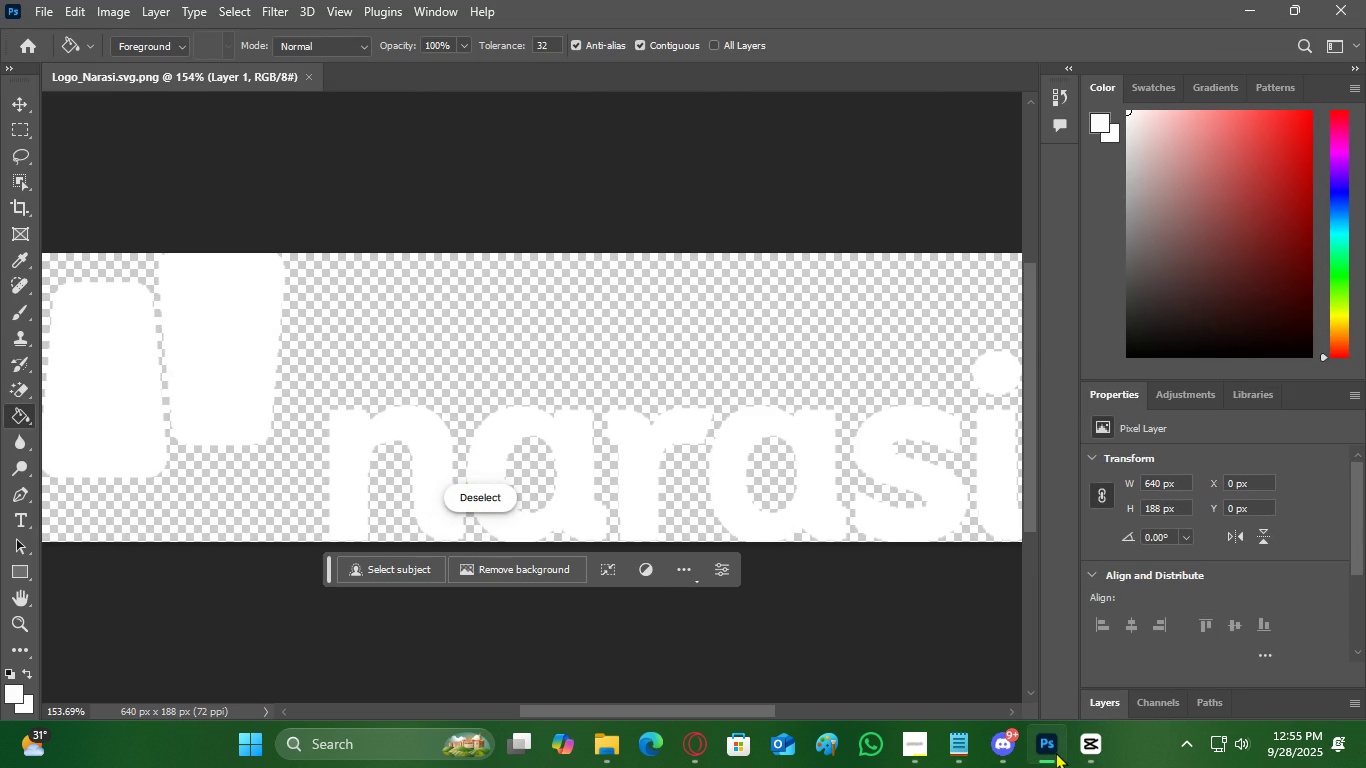 
left_click([1056, 752])
 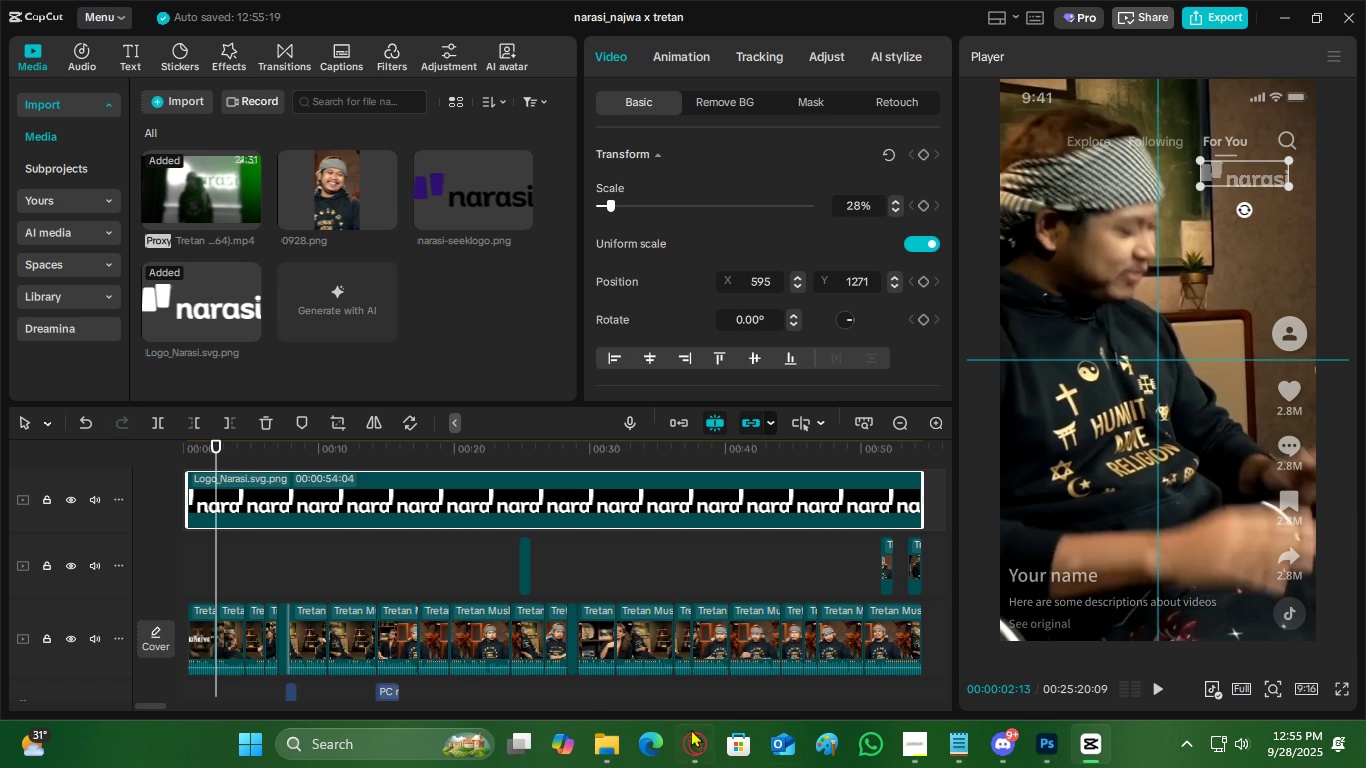 
mouse_move([713, 743])
 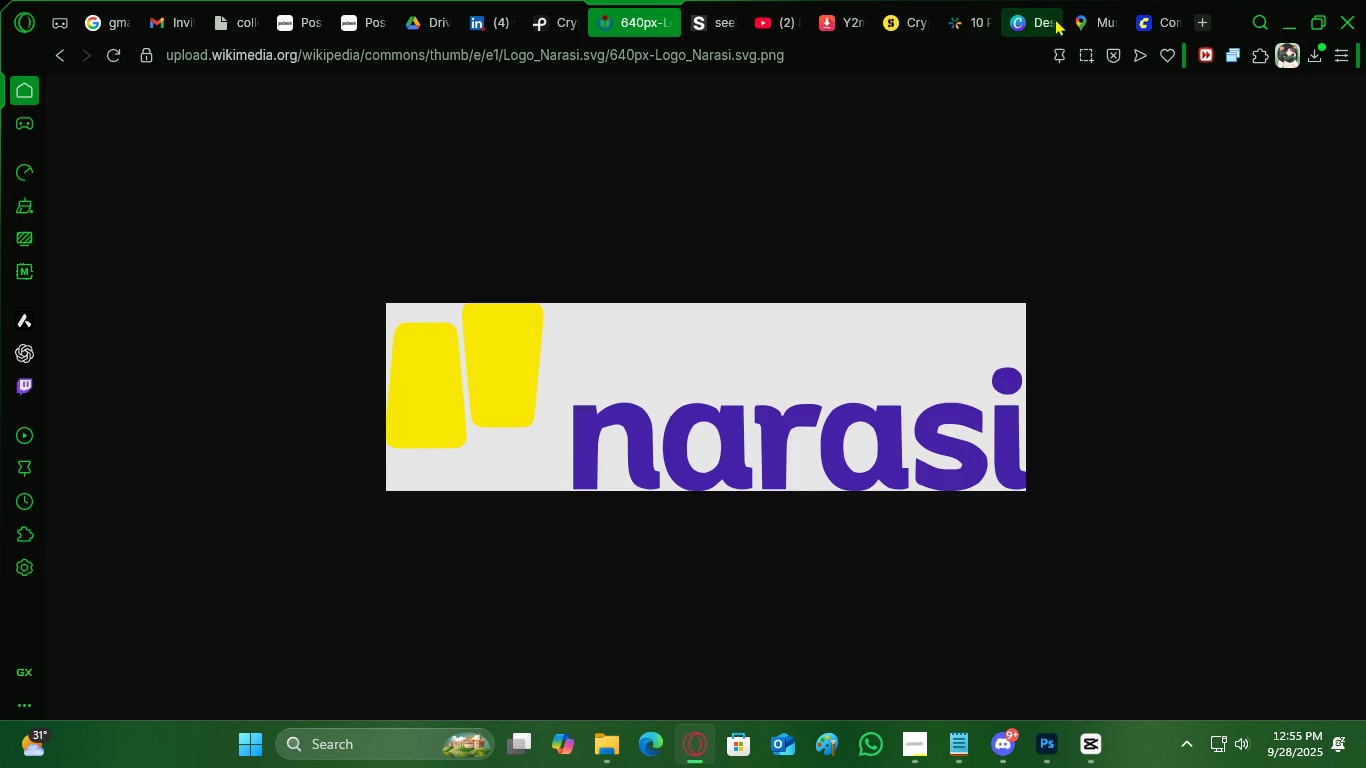 
left_click([1025, 13])
 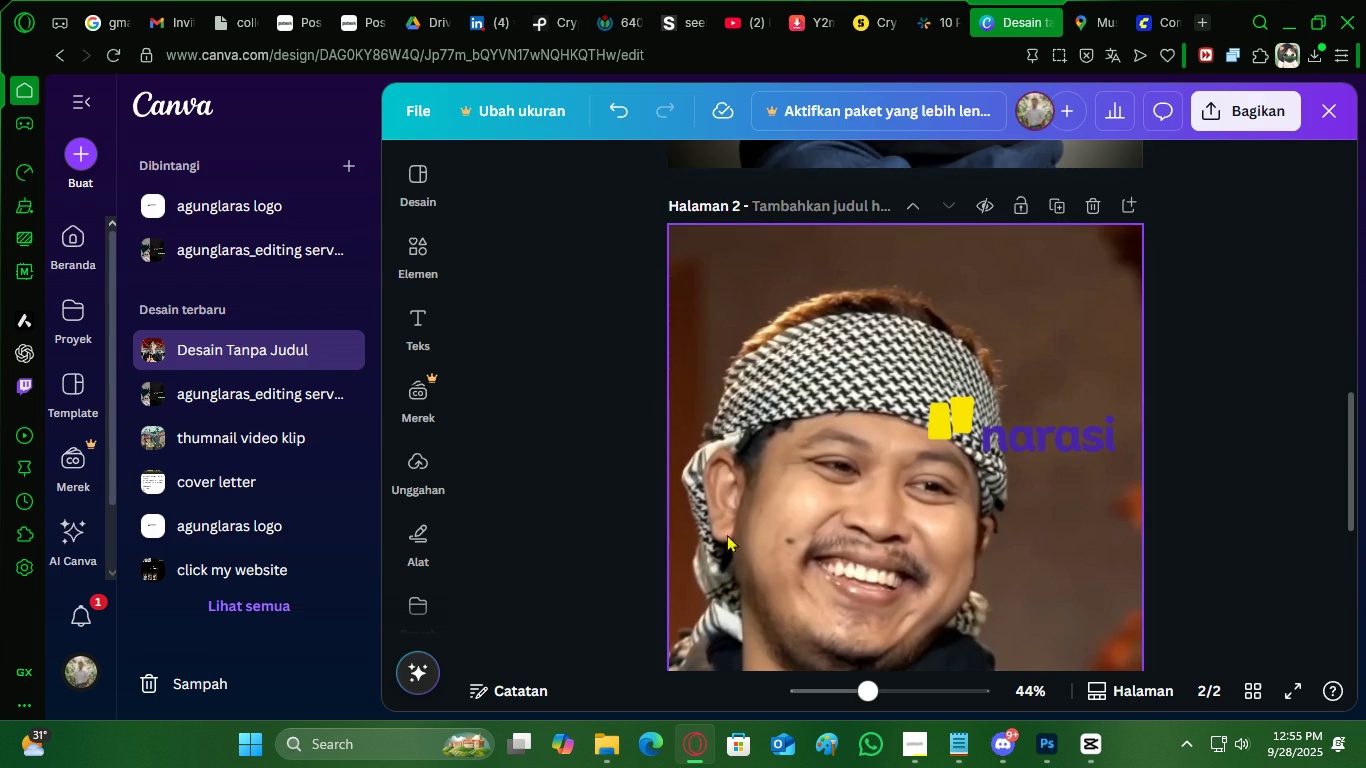 
scroll: coordinate [860, 522], scroll_direction: down, amount: 1.0
 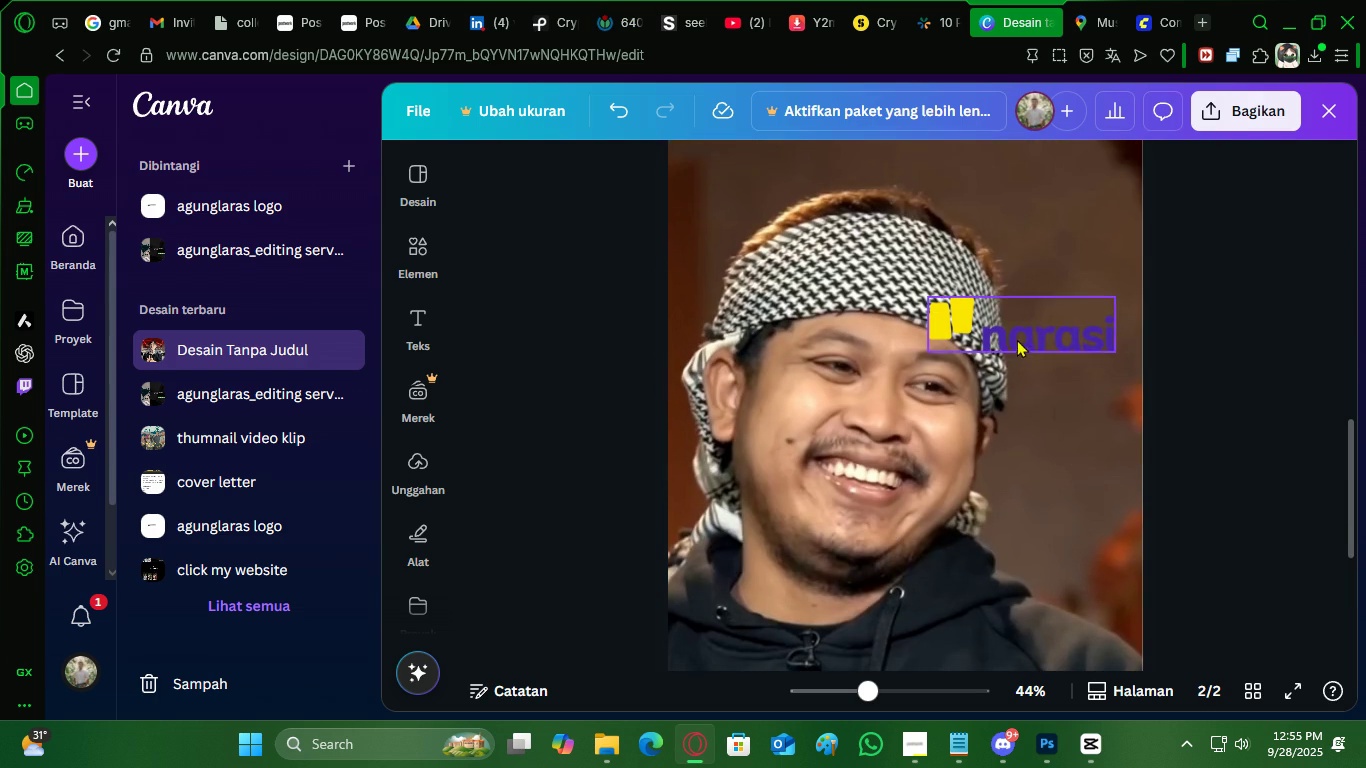 
left_click([1017, 339])